 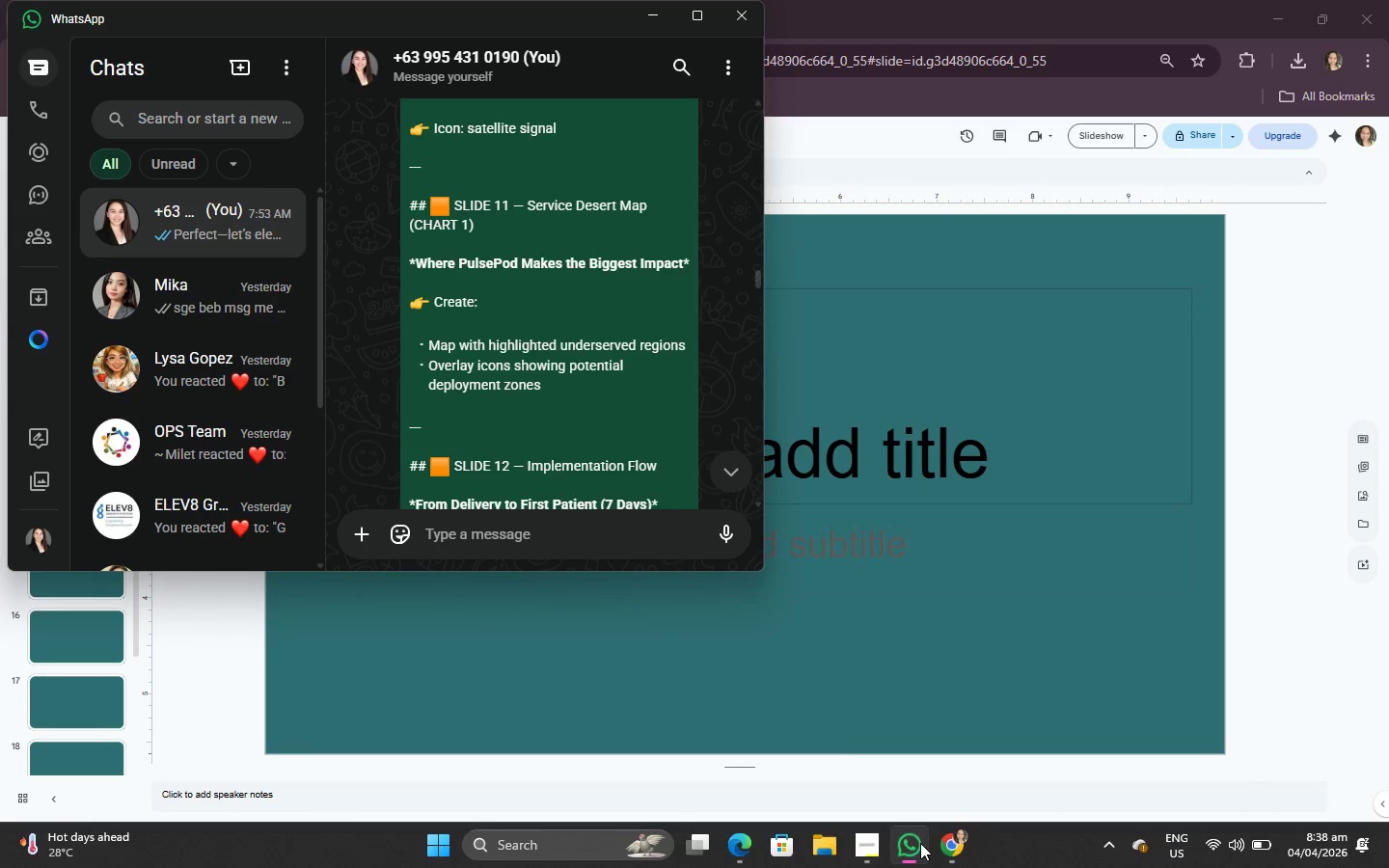 
scroll: coordinate [668, 420], scroll_direction: down, amount: 2.0
 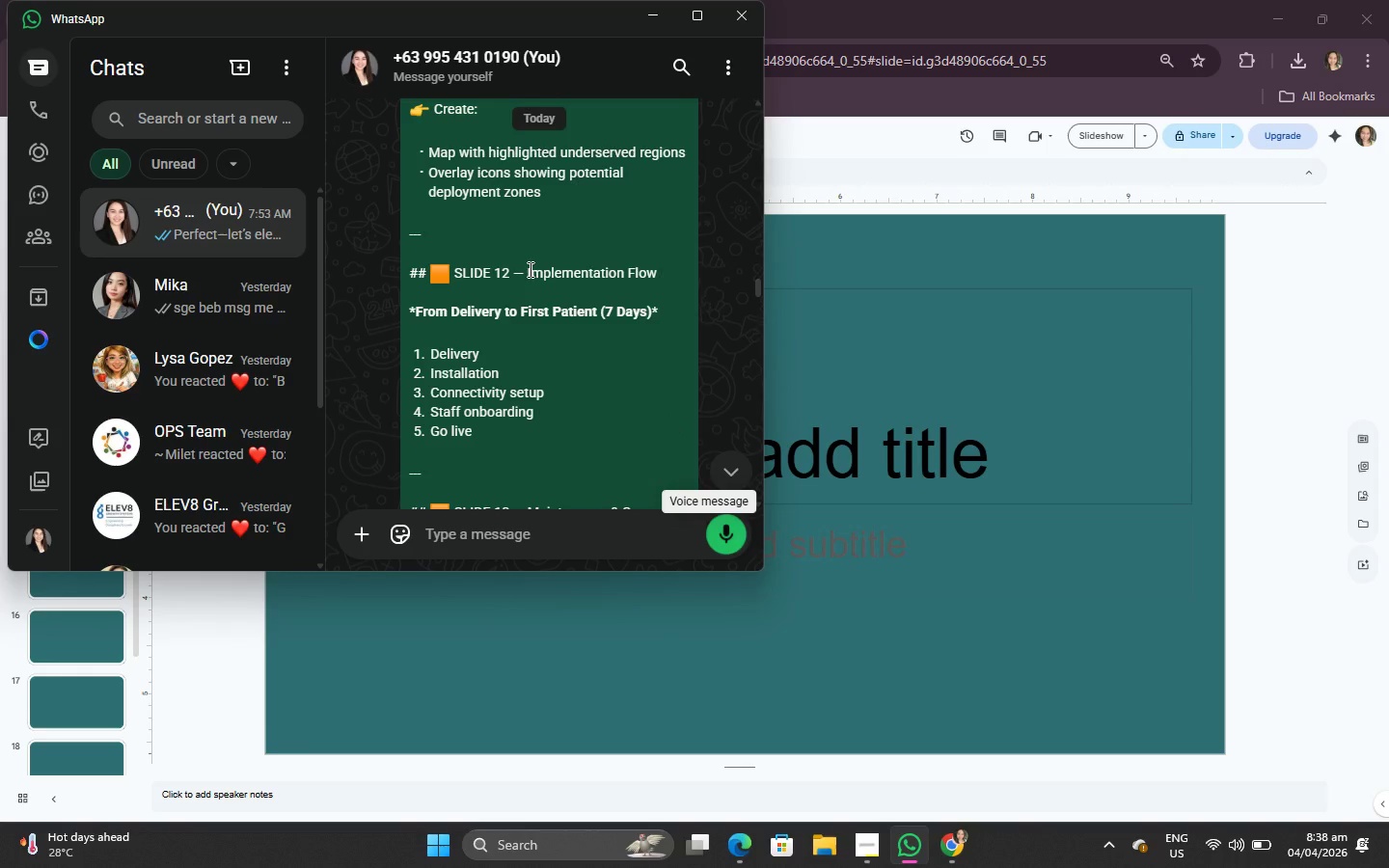 
left_click_drag(start_coordinate=[529, 269], to_coordinate=[683, 267])
 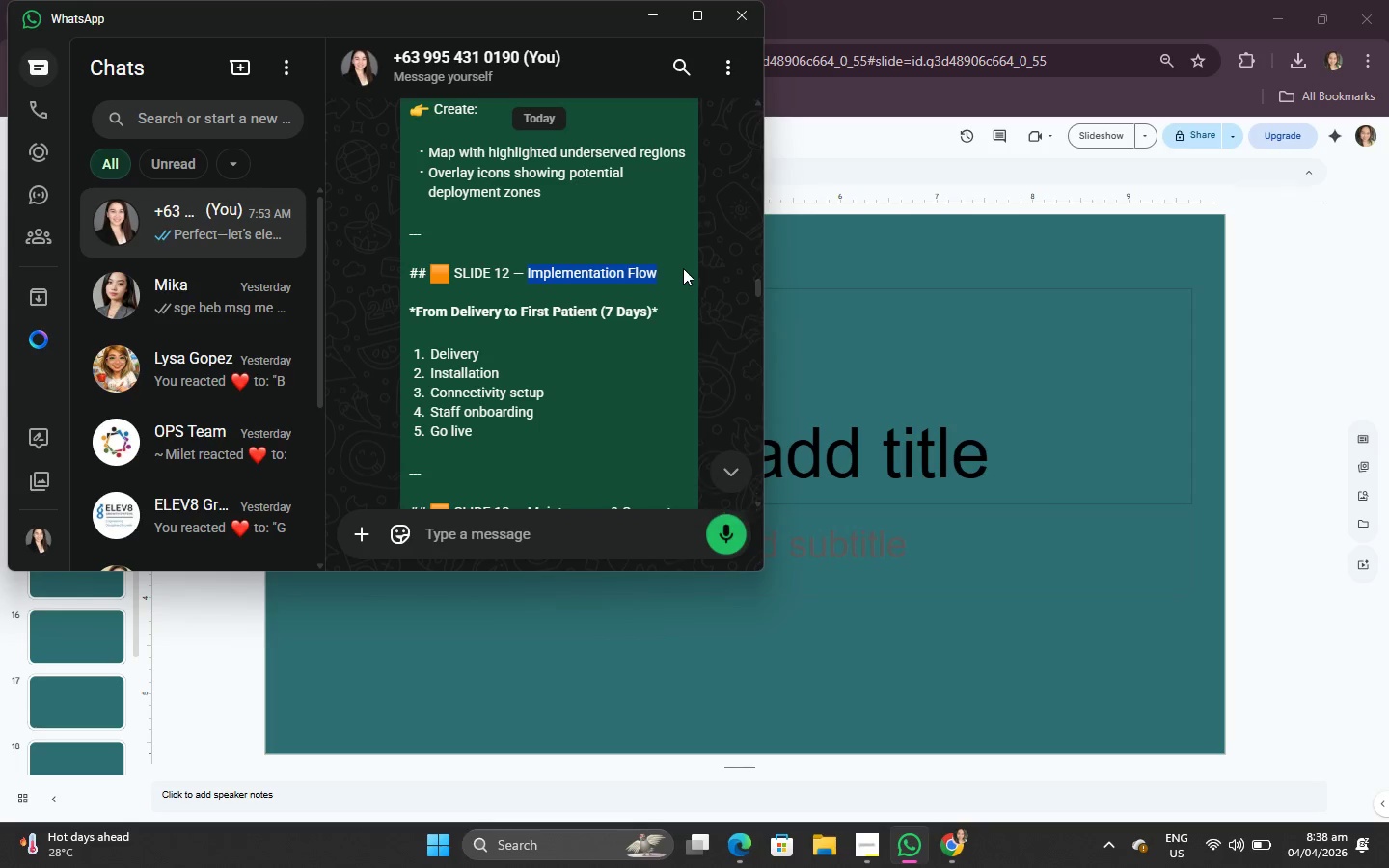 
key(Control+C)
 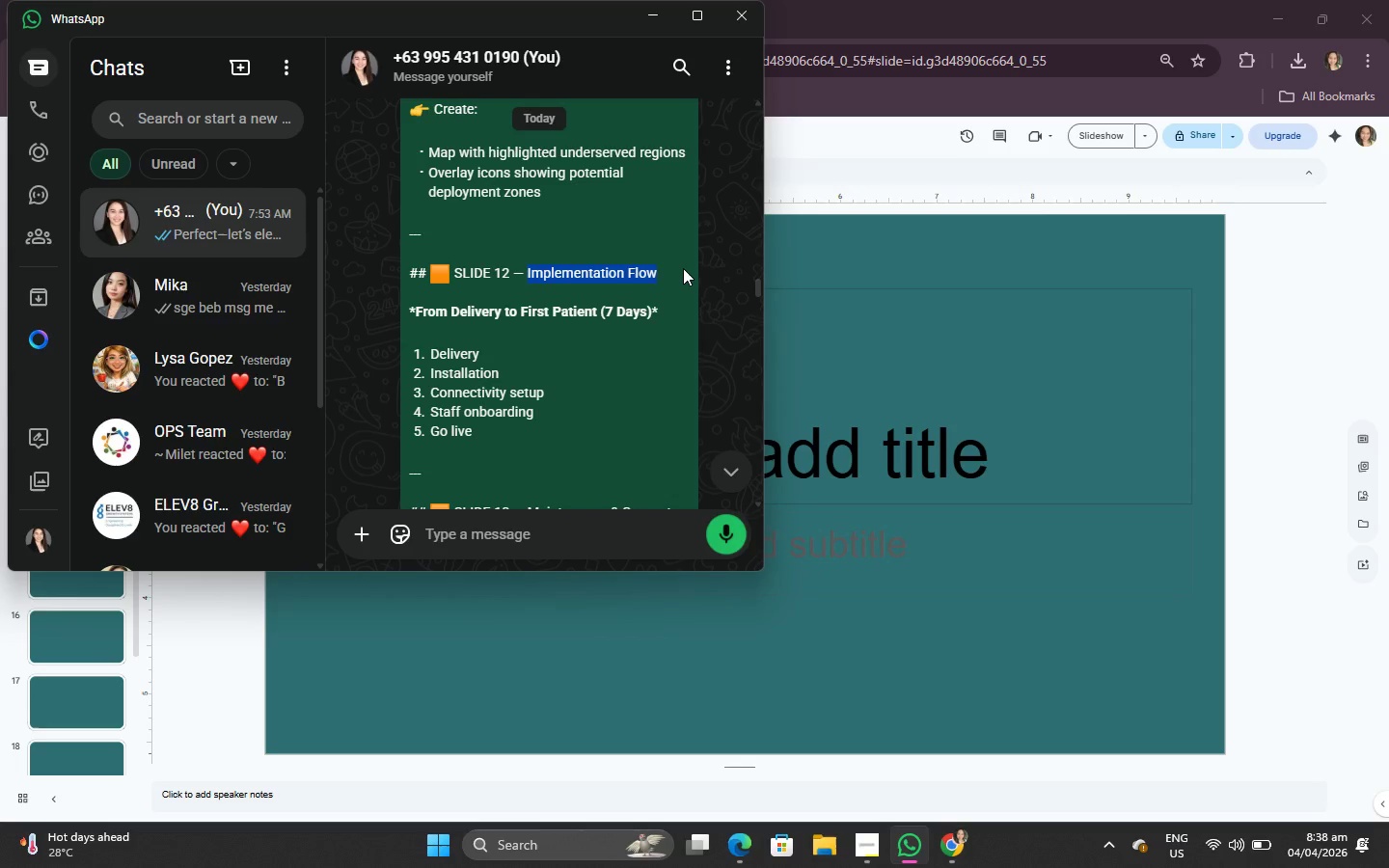 
key(Control+C)
 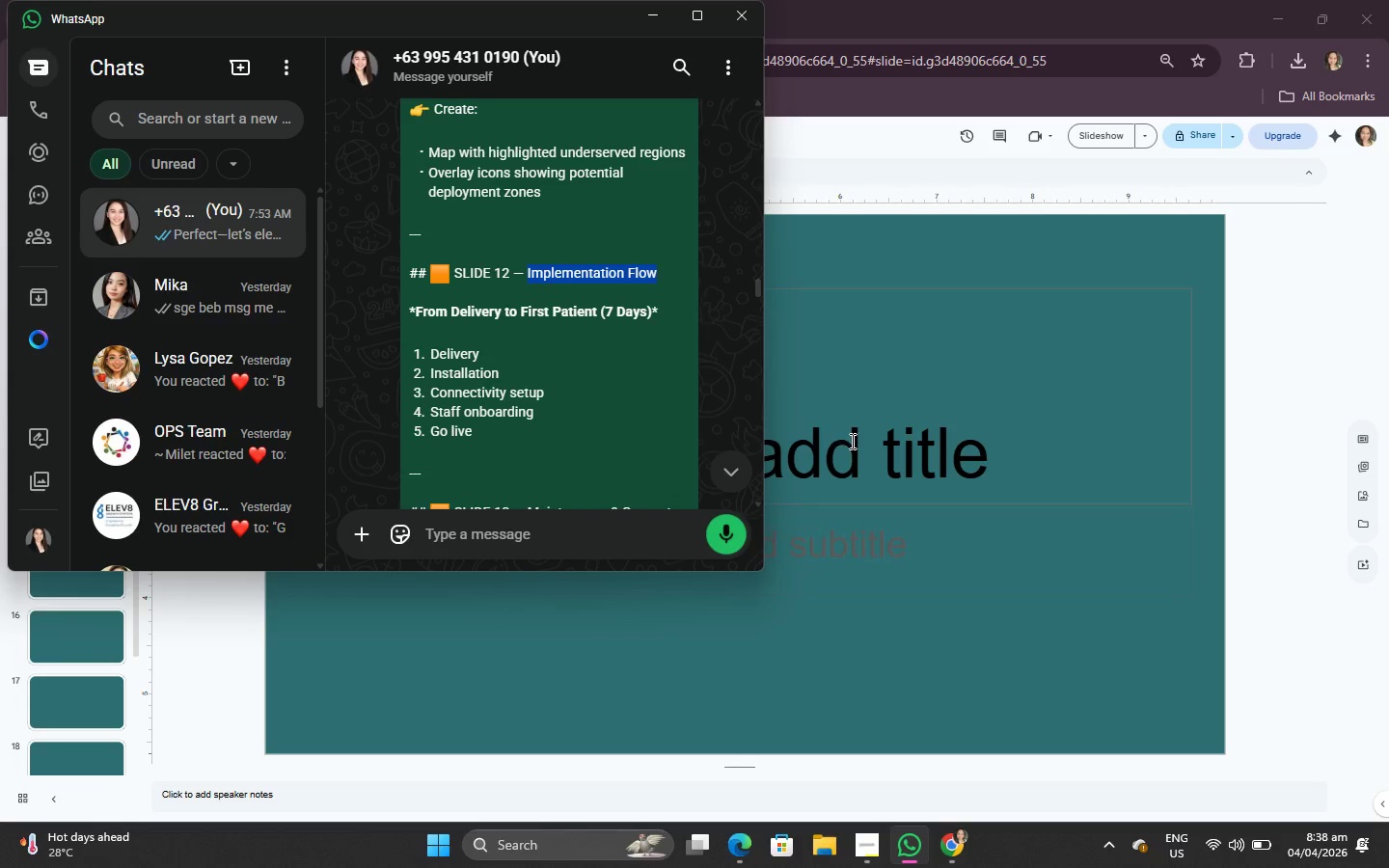 
left_click([853, 440])
 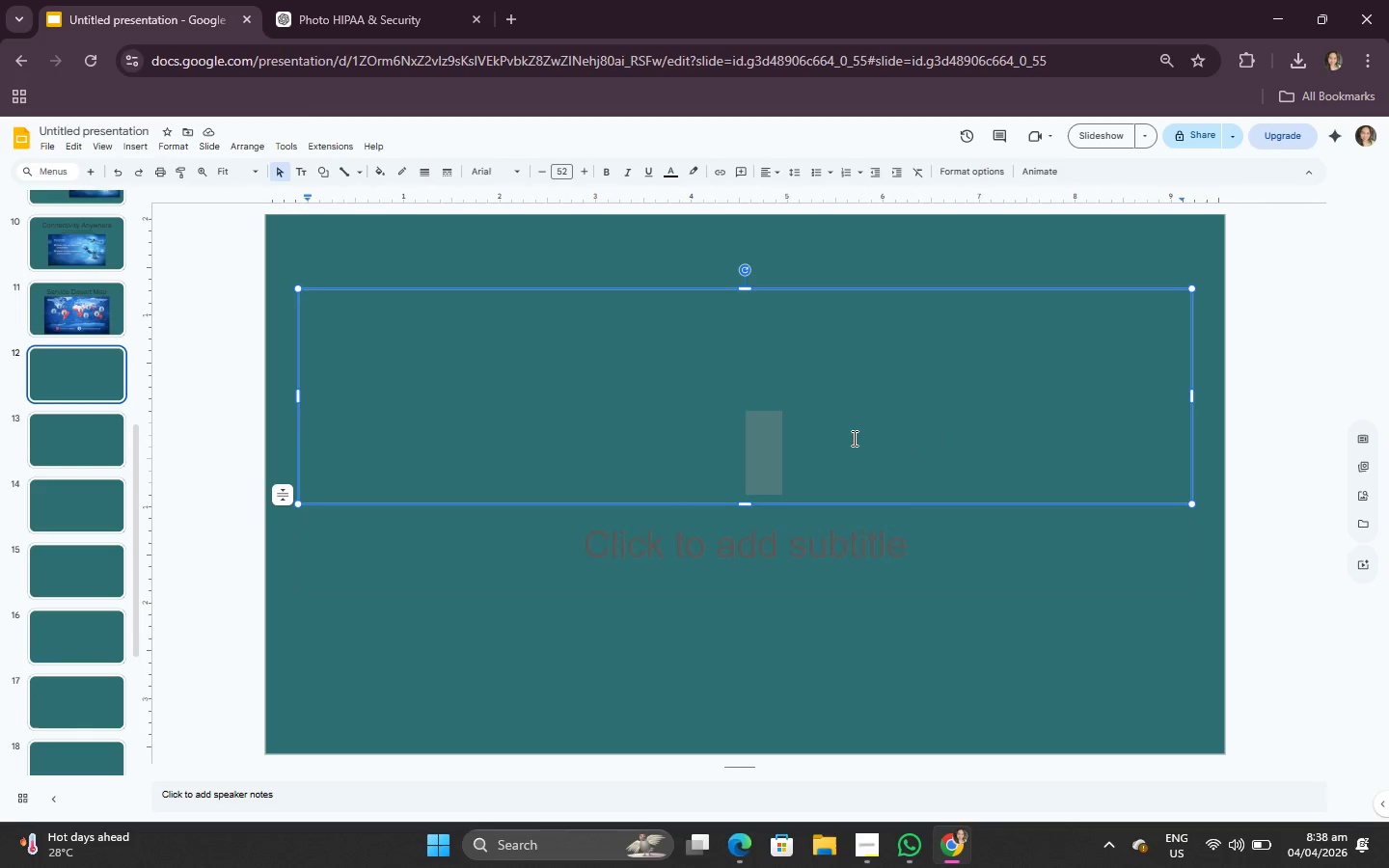 
double_click([853, 437])
 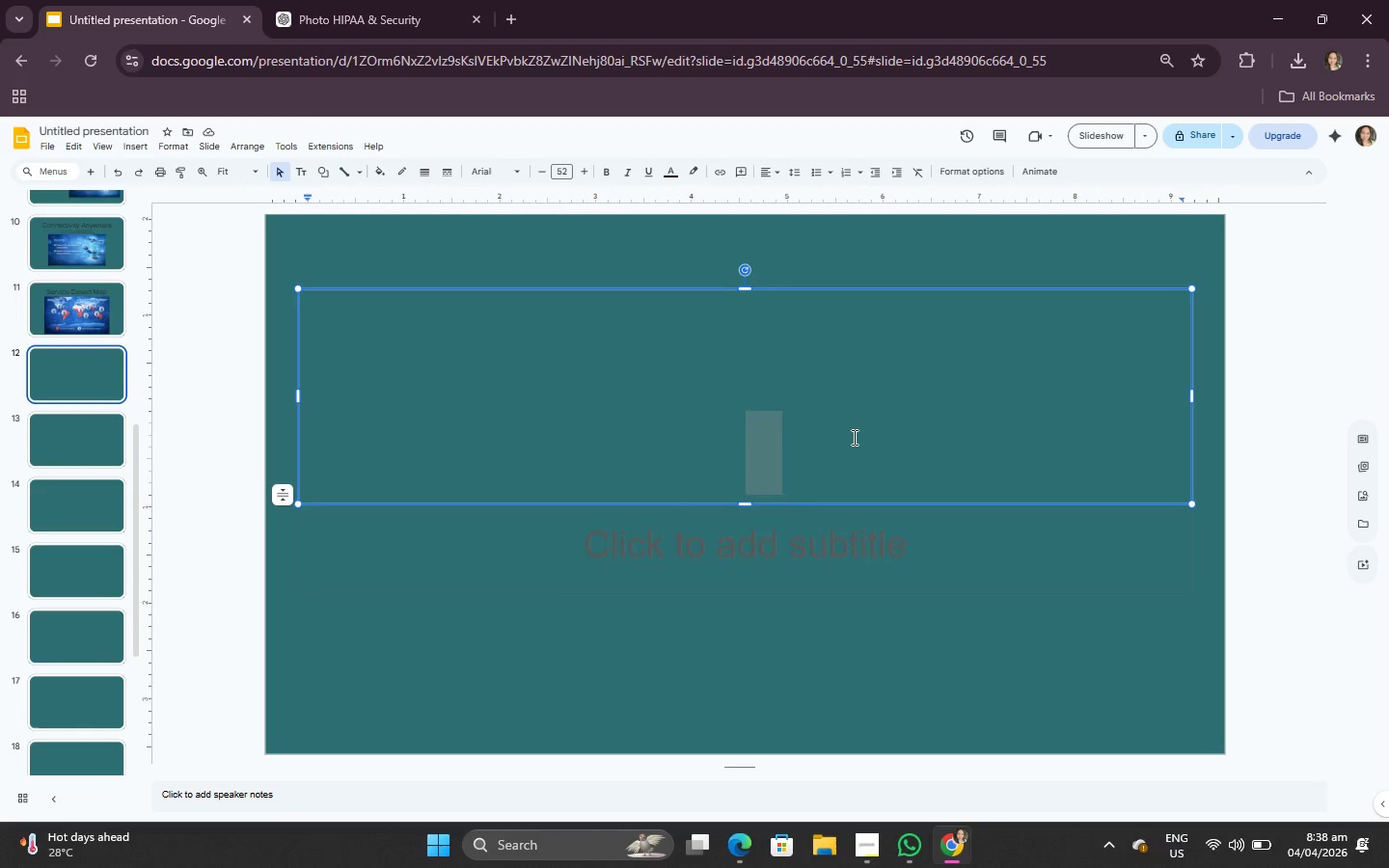 
key(Control+V)
 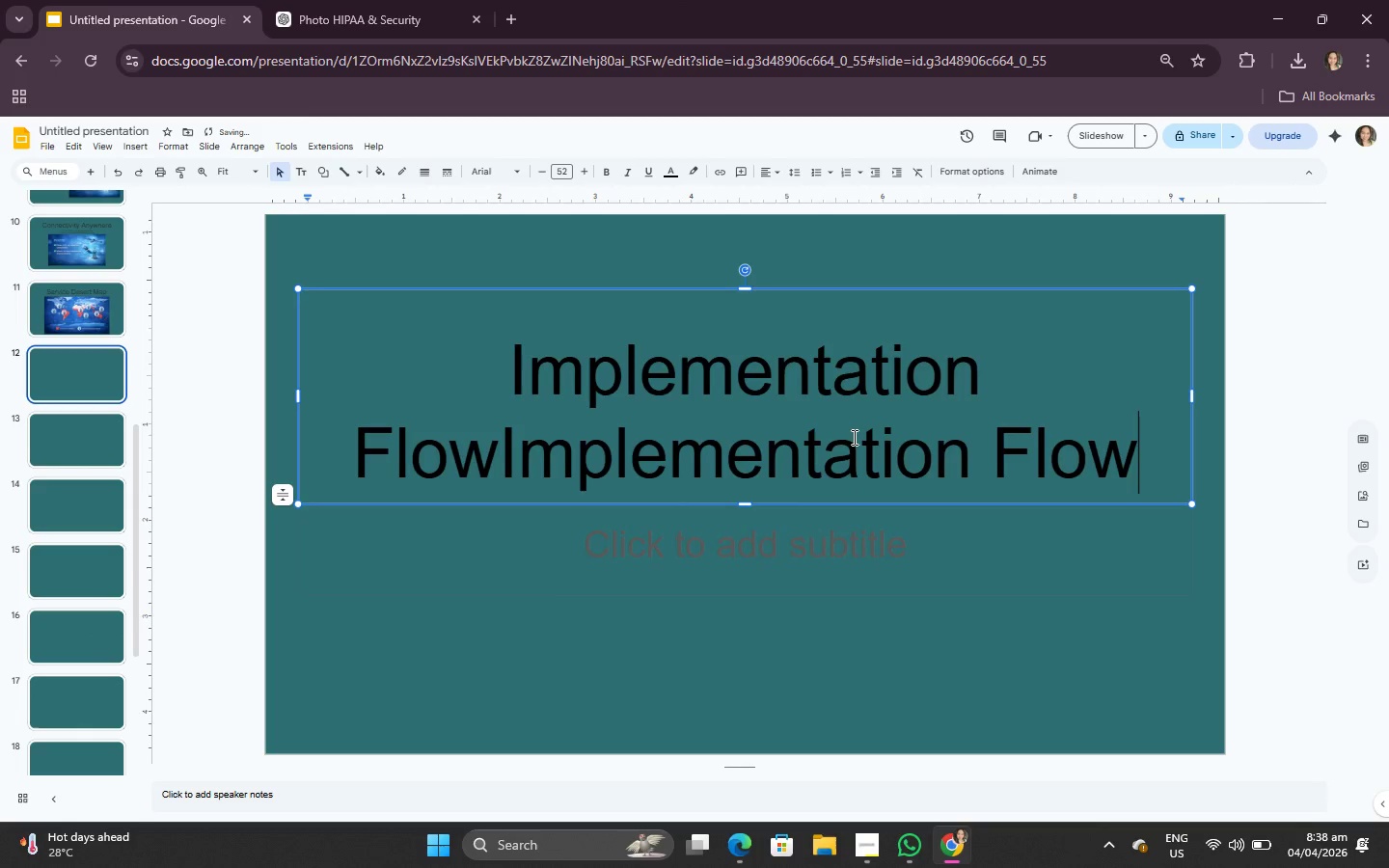 
key(Control+V)
 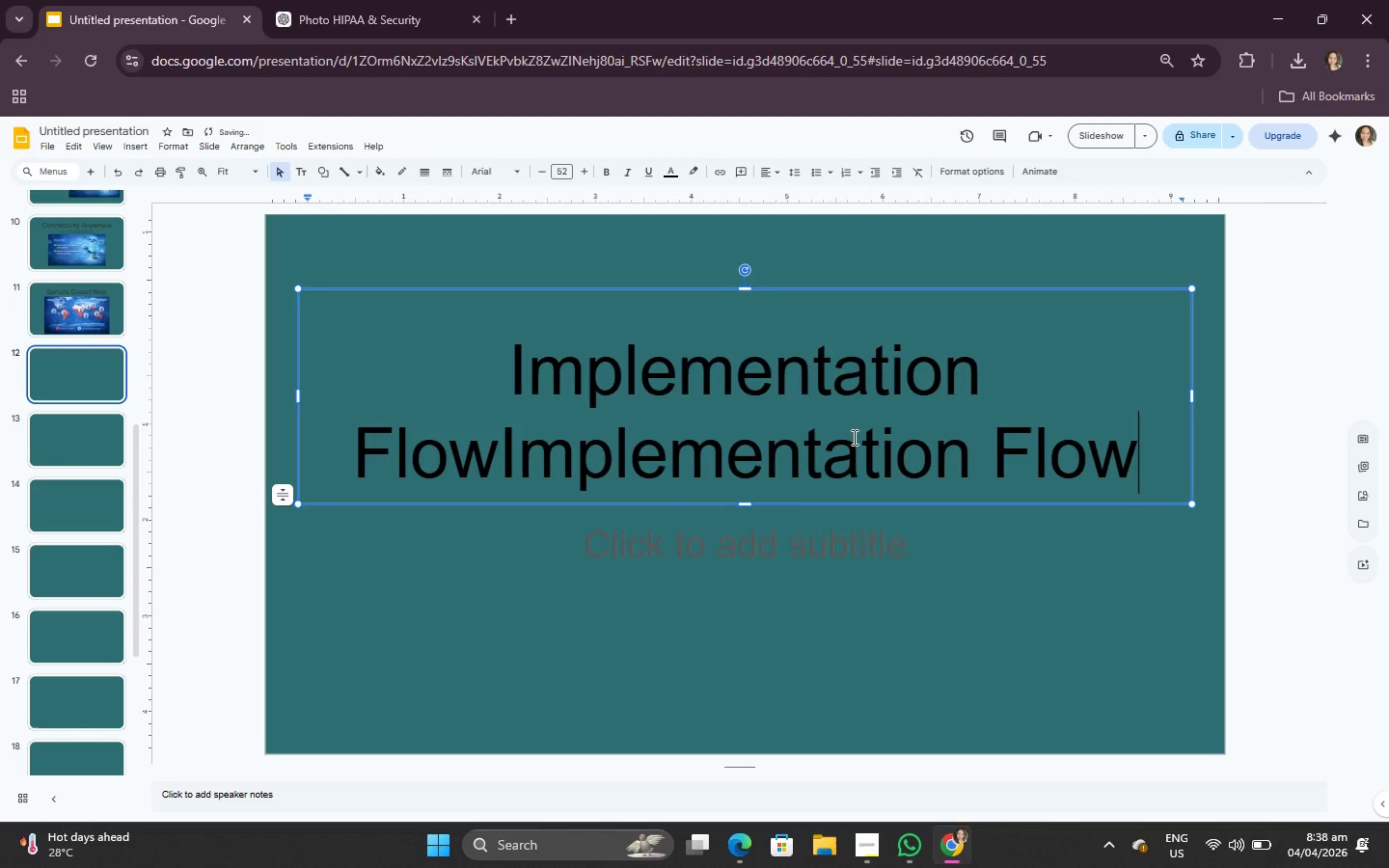 
hold_key(key=ControlLeft, duration=0.39)
 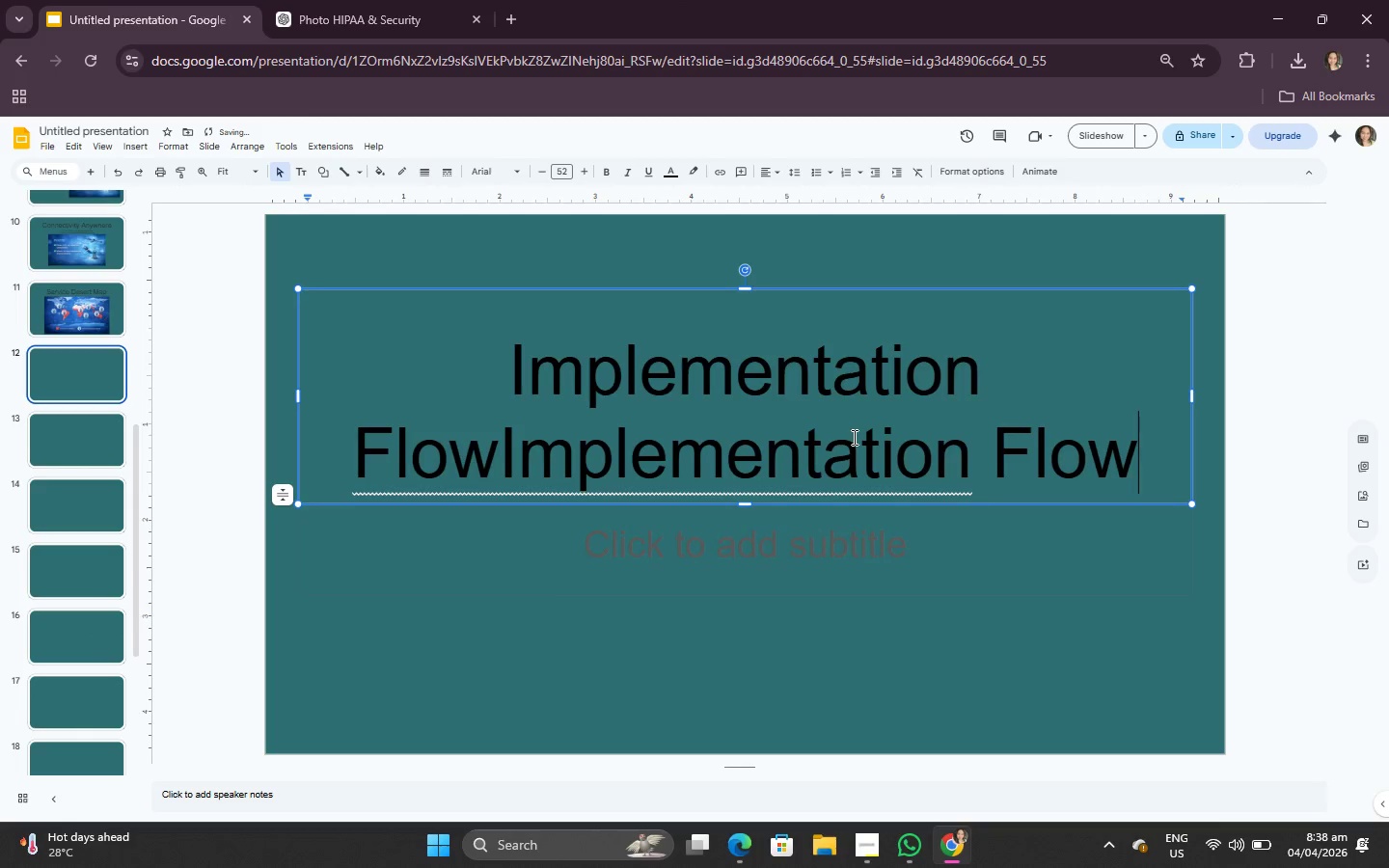 
key(Control+A)
 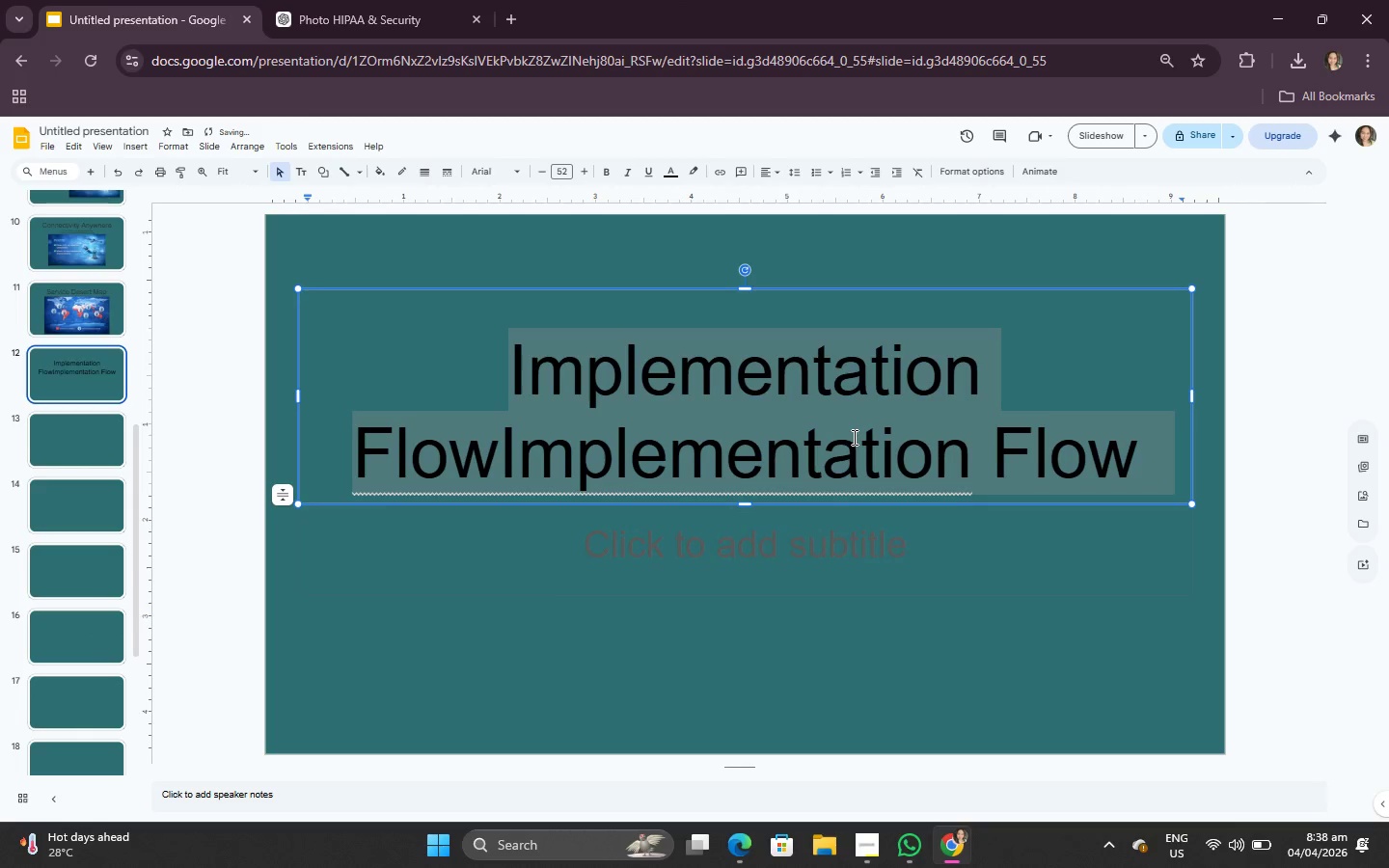 
key(Control+V)
 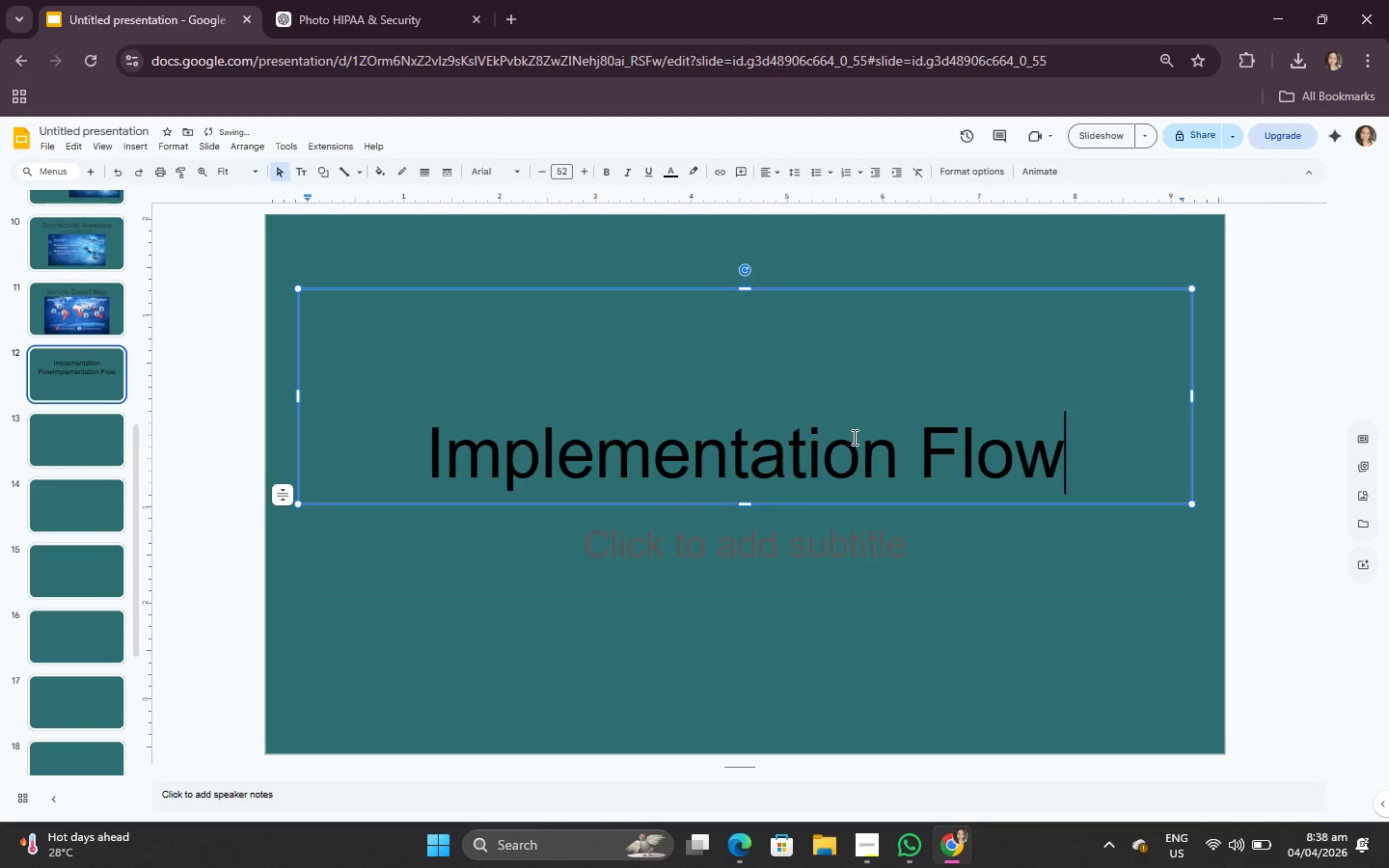 
key(Control+A)
 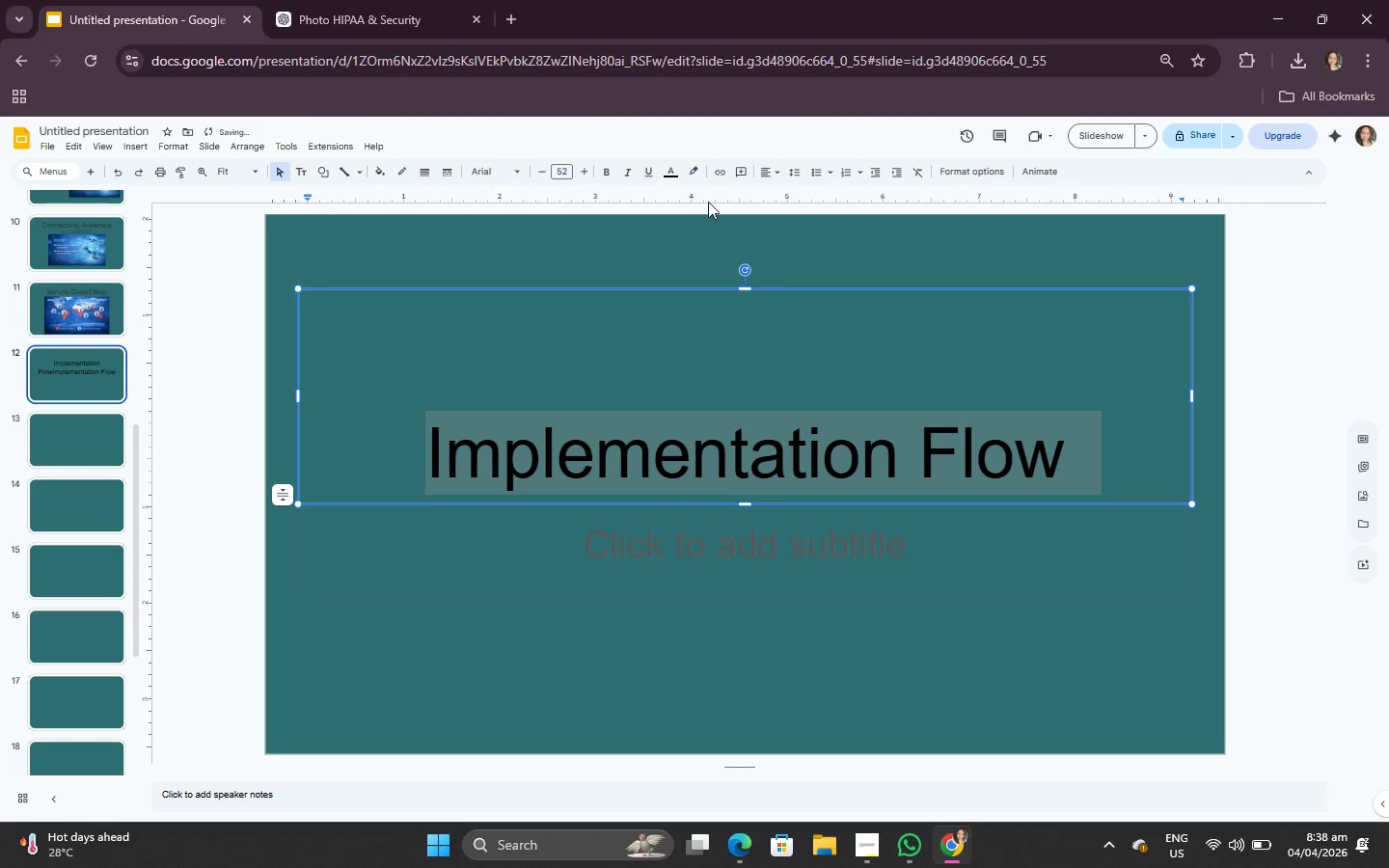 
left_click([668, 164])
 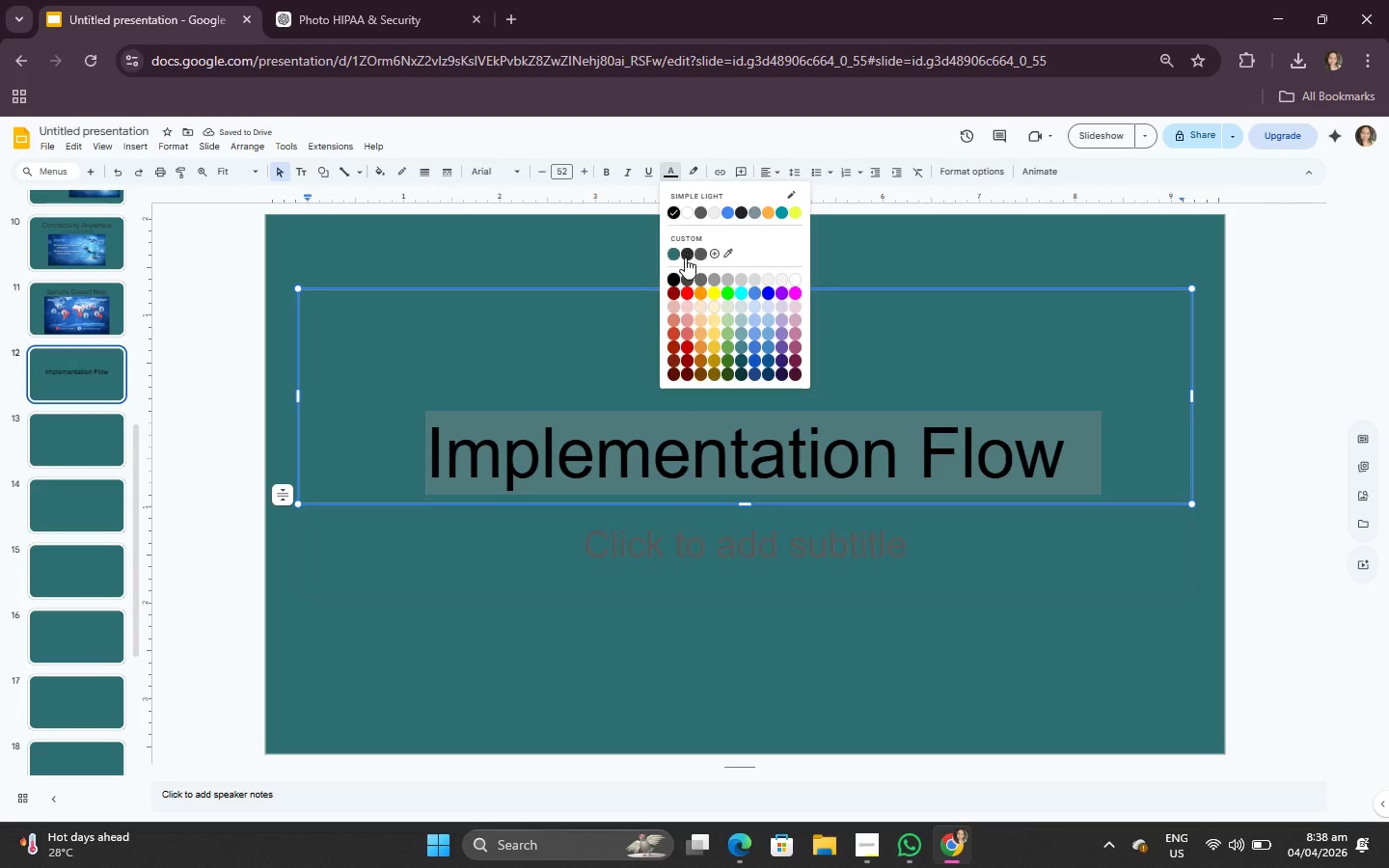 
left_click([688, 254])
 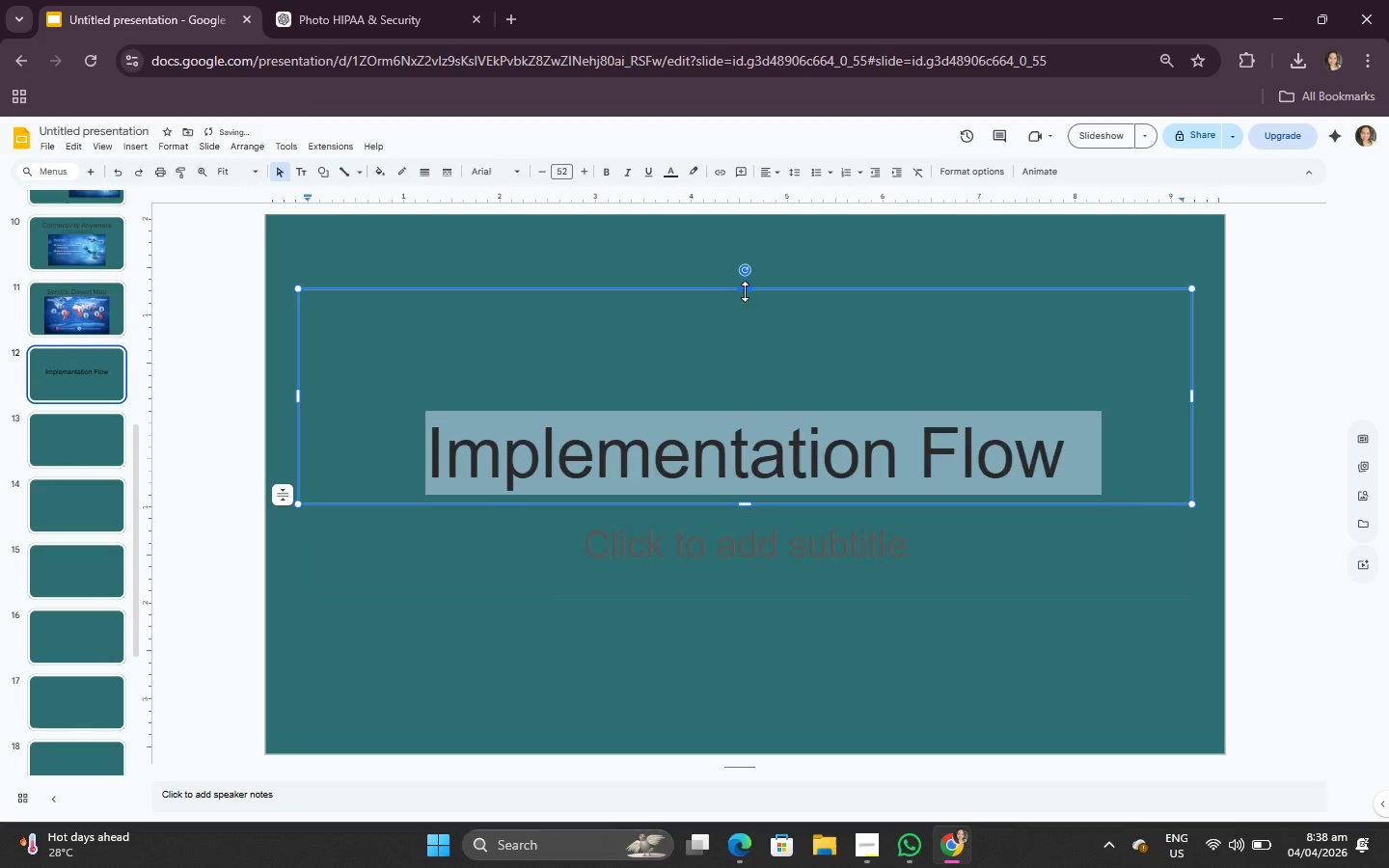 
left_click_drag(start_coordinate=[745, 291], to_coordinate=[742, 384])
 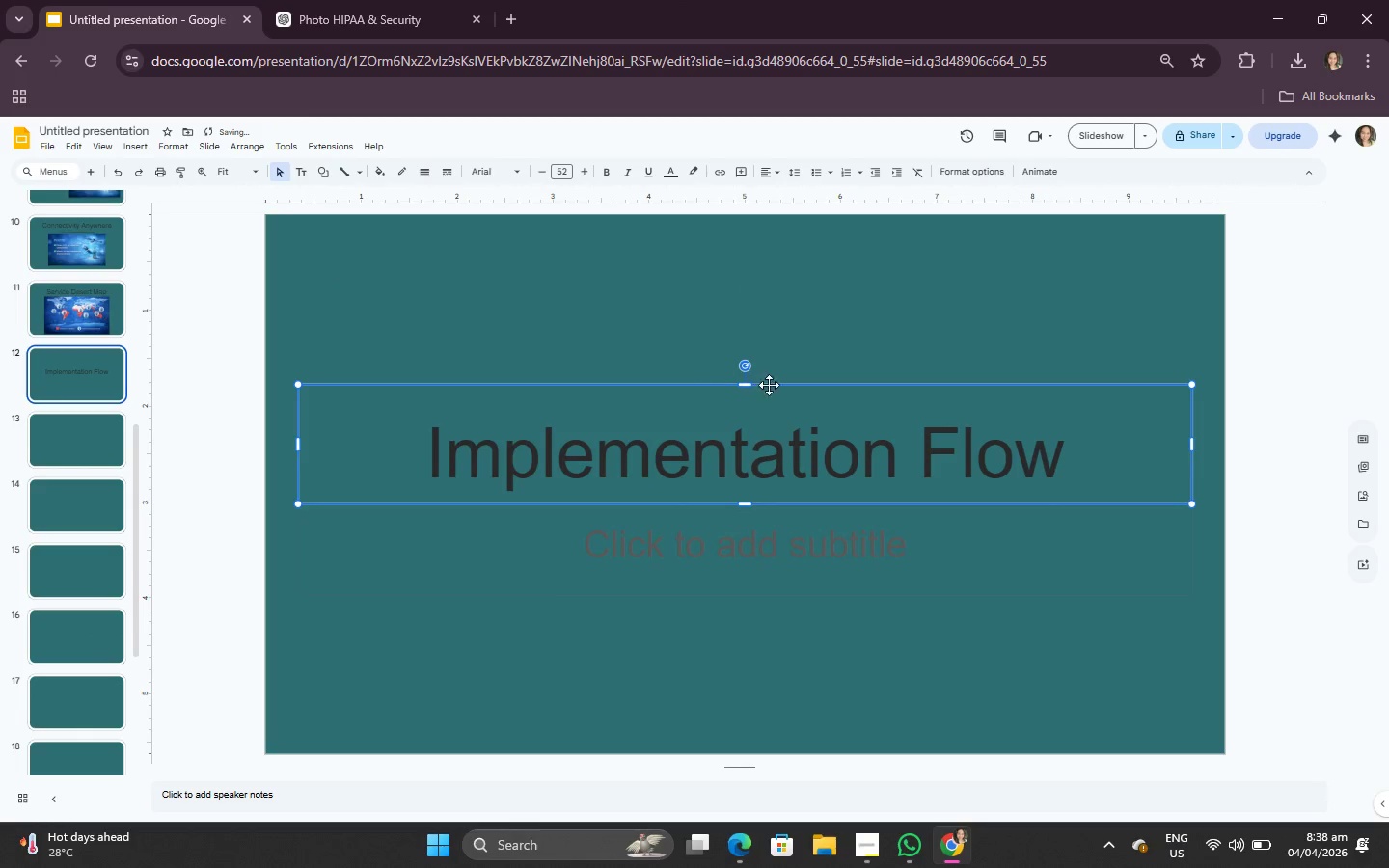 
left_click_drag(start_coordinate=[774, 382], to_coordinate=[774, 236])
 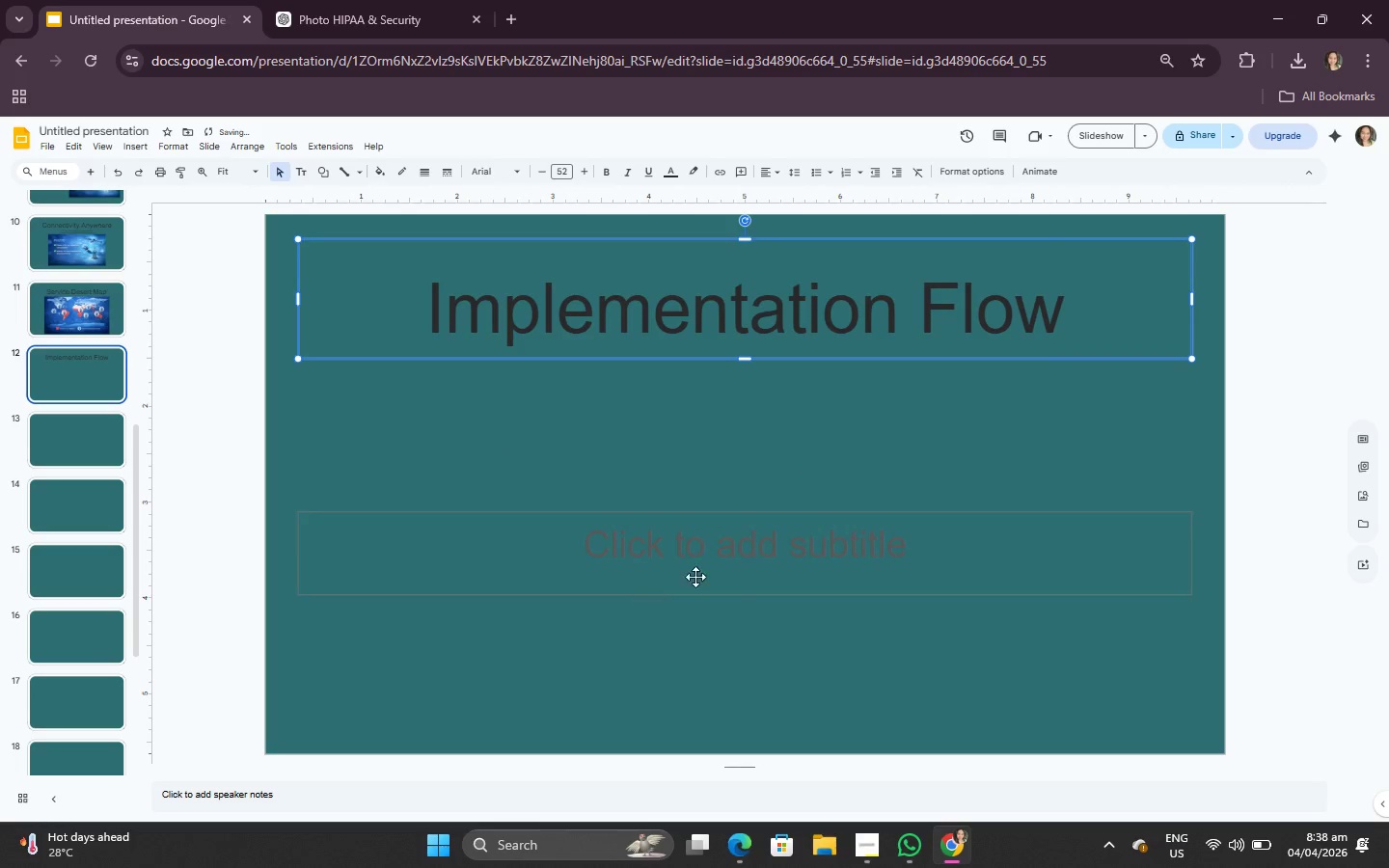 
left_click([699, 542])
 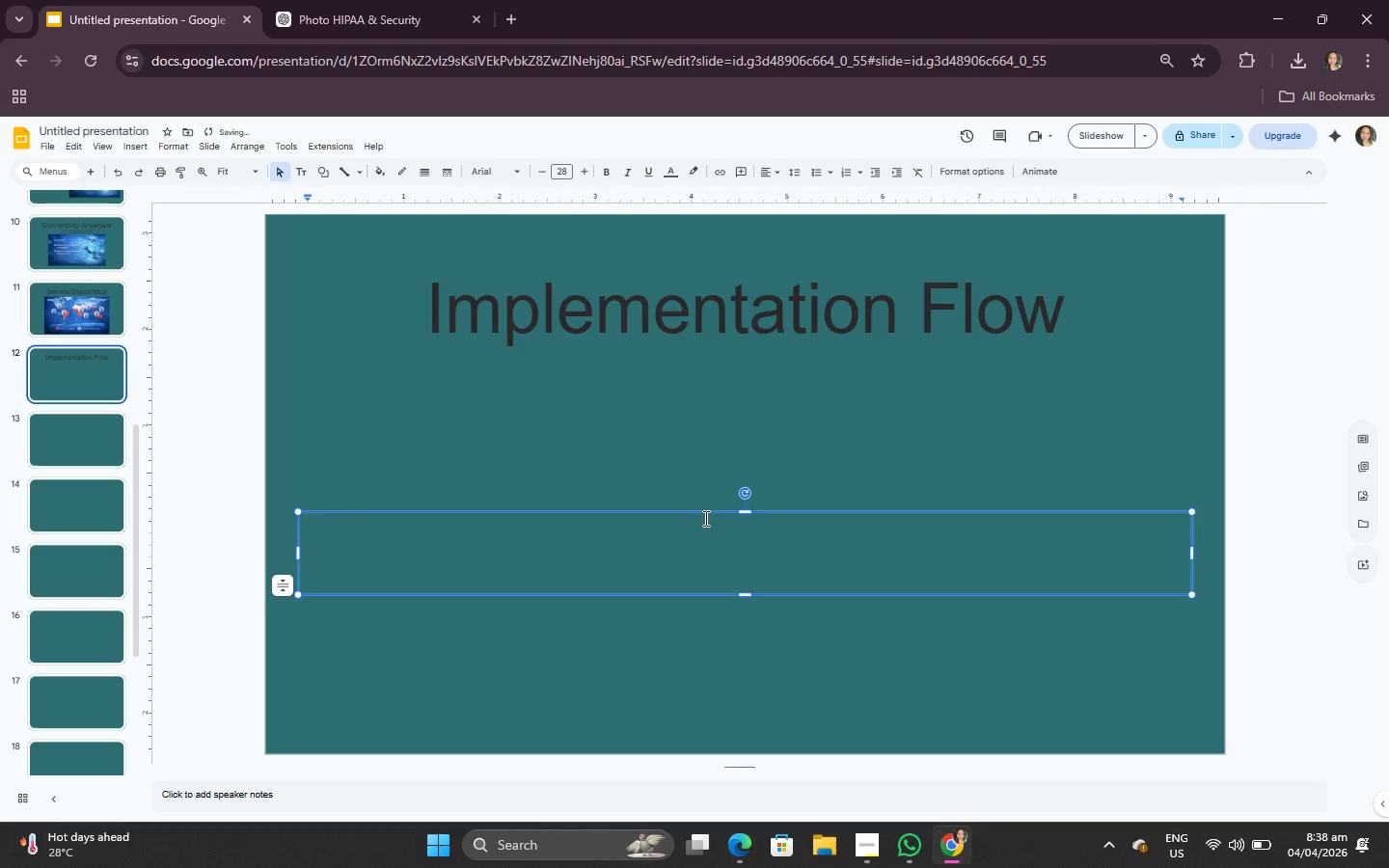 
left_click([700, 511])
 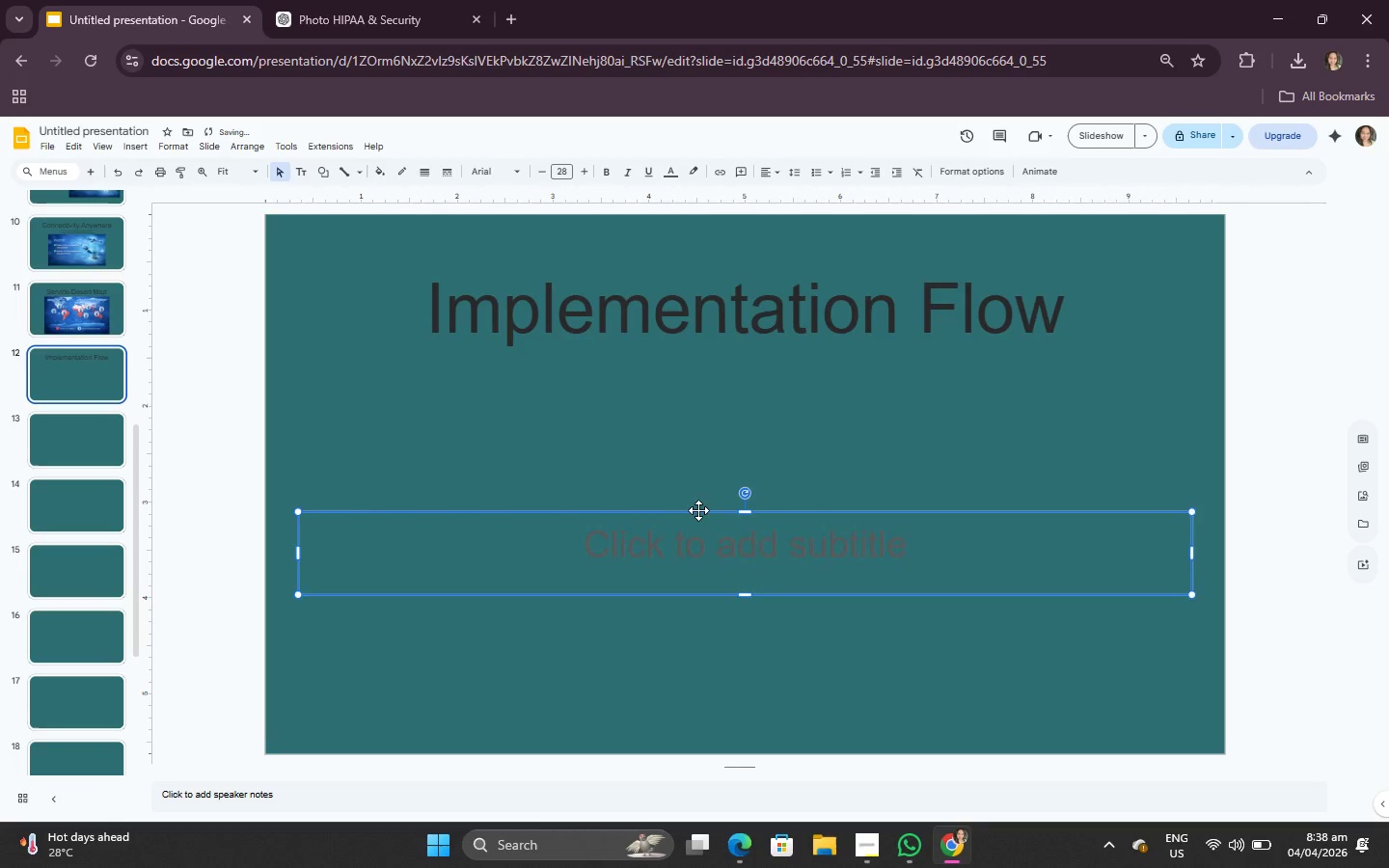 
key(Backspace)
 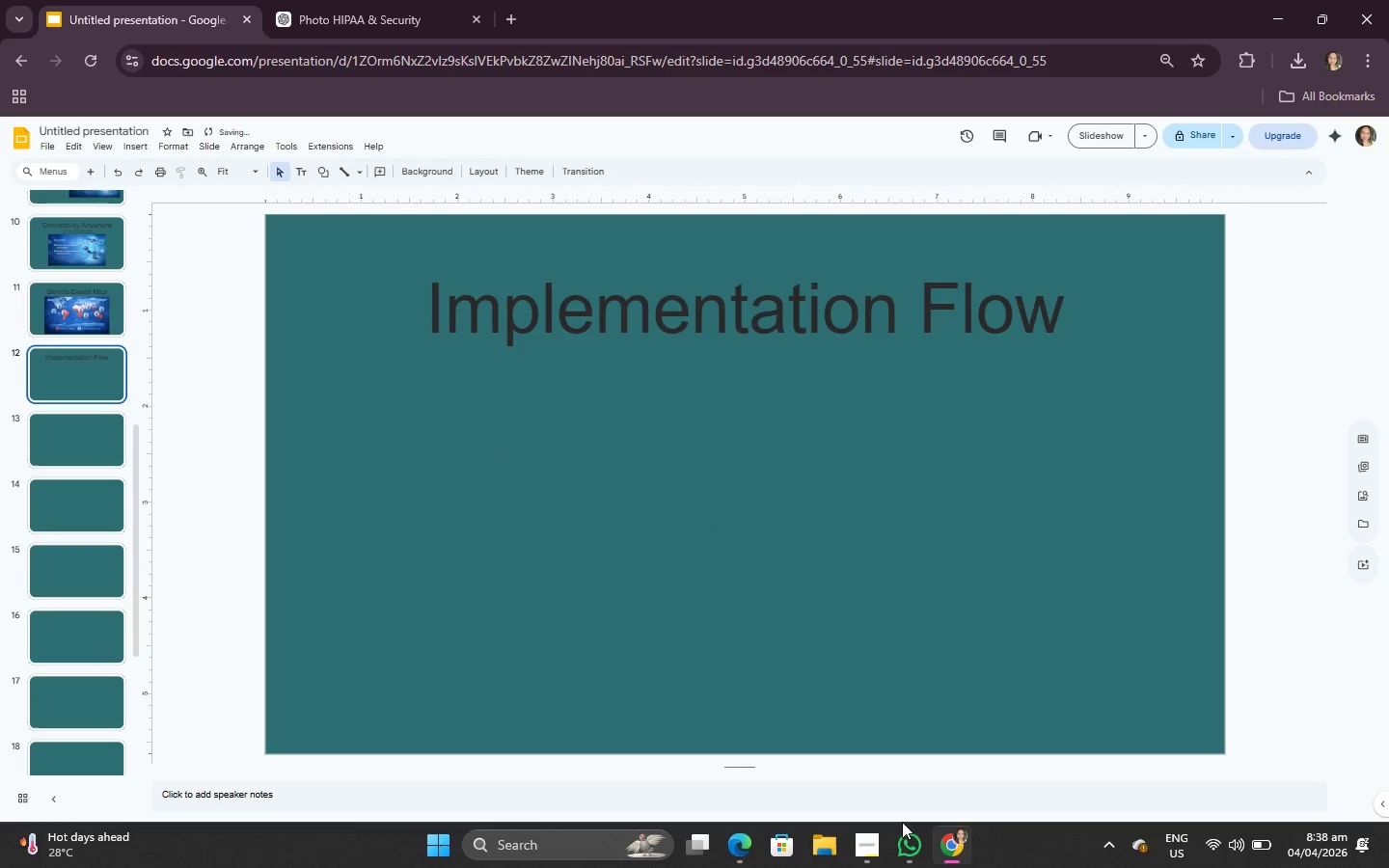 
left_click([871, 838])